 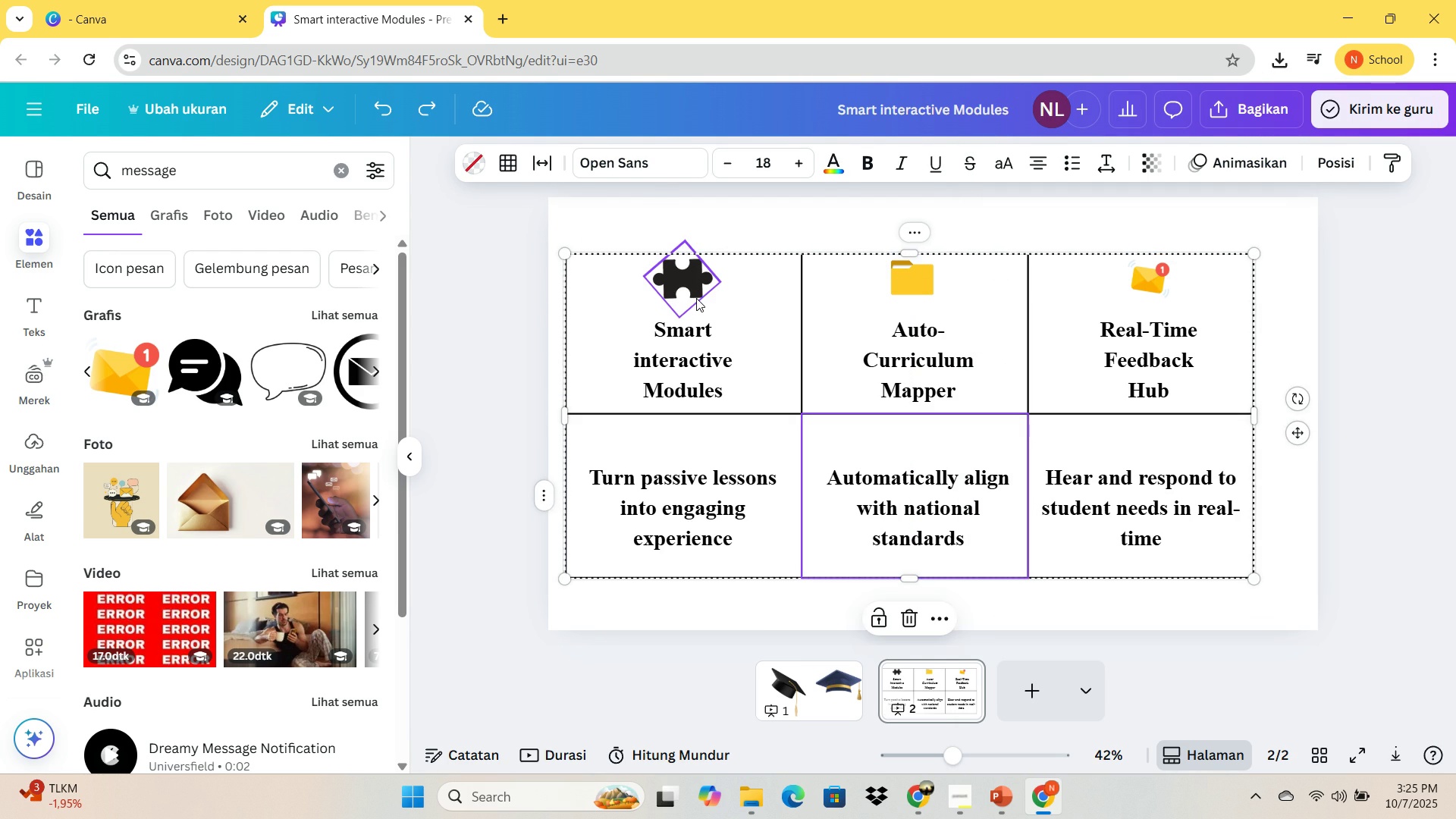 
left_click([696, 293])
 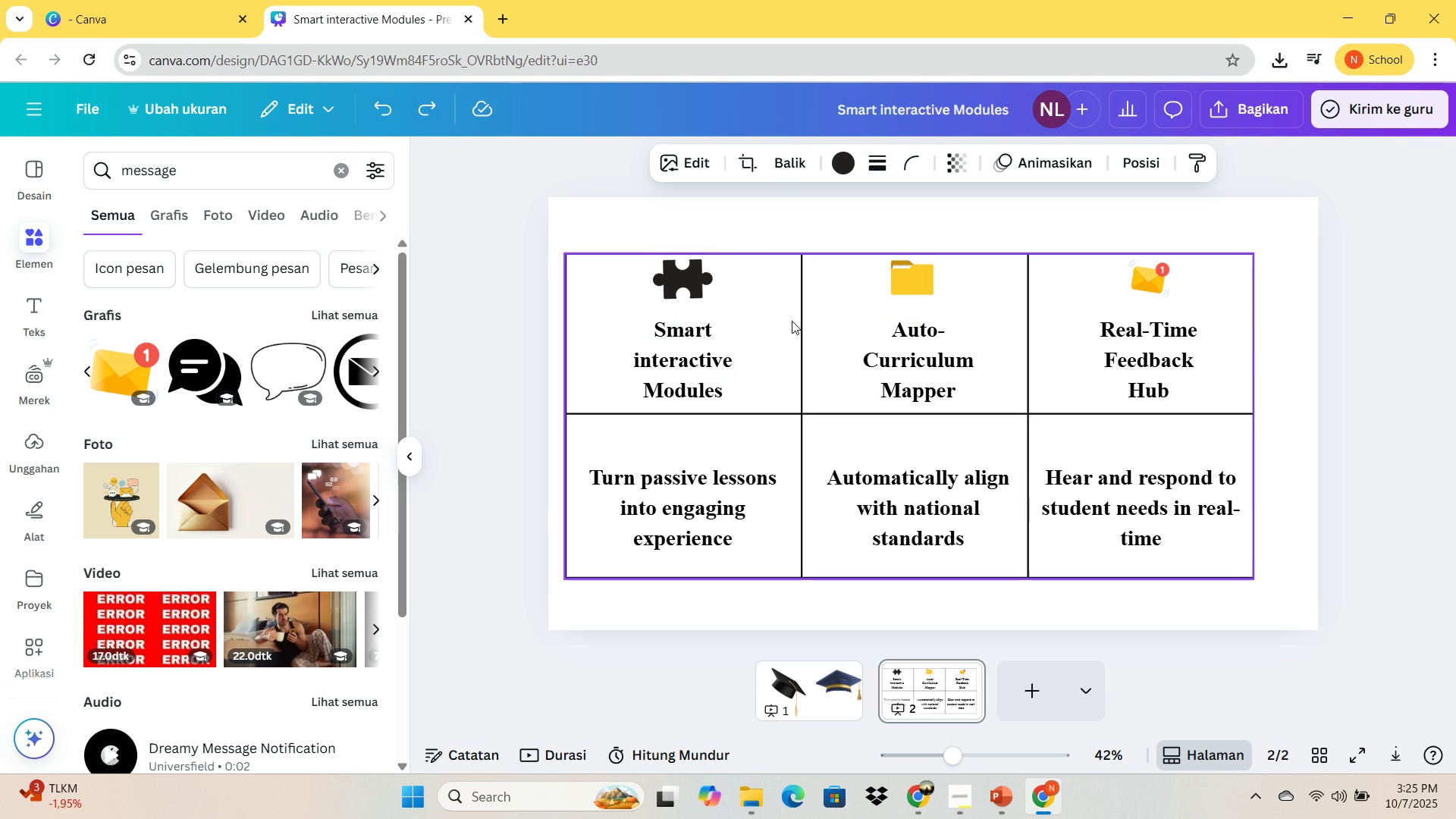 
key(ArrowDown)
 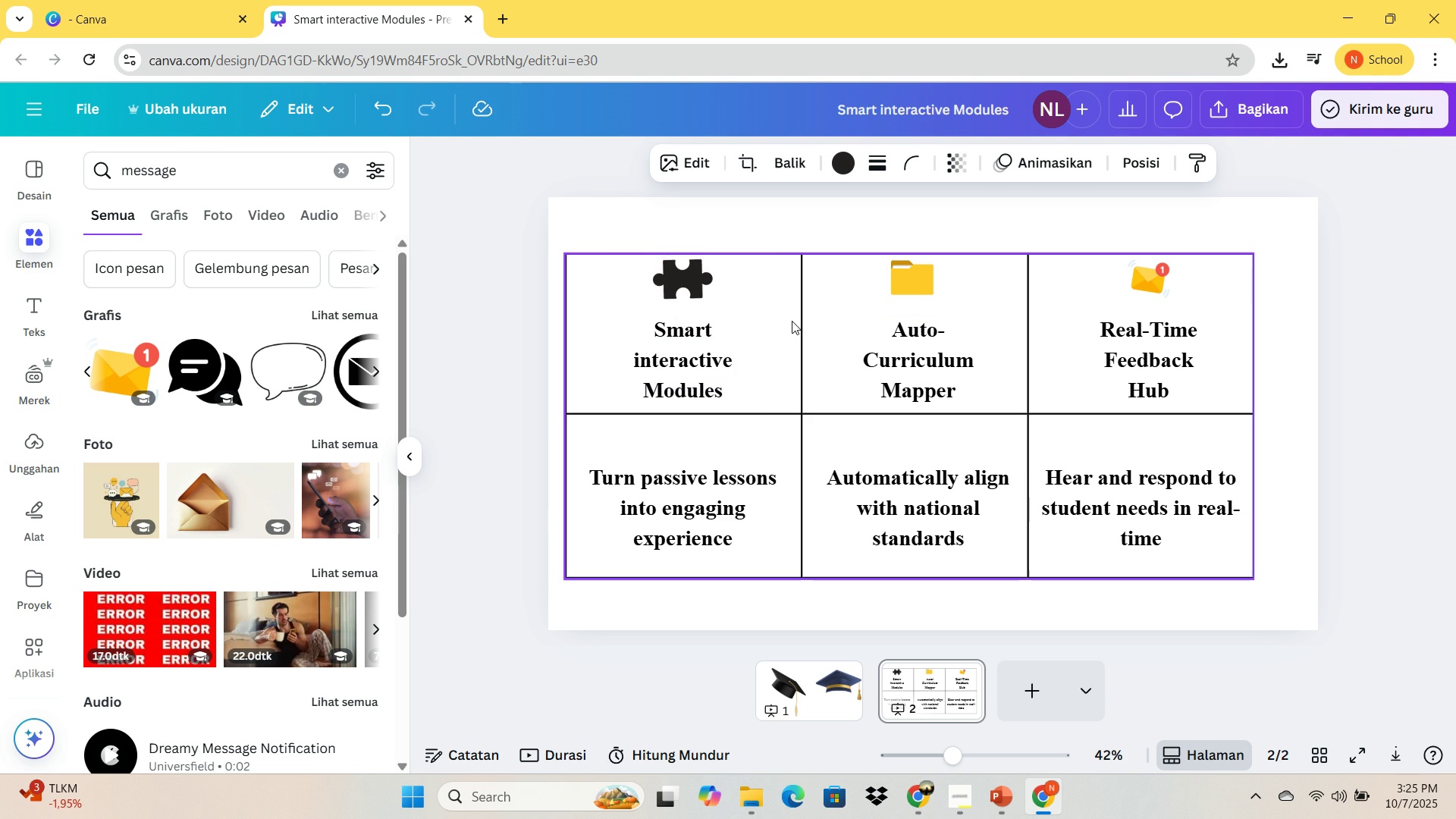 
key(ArrowDown)
 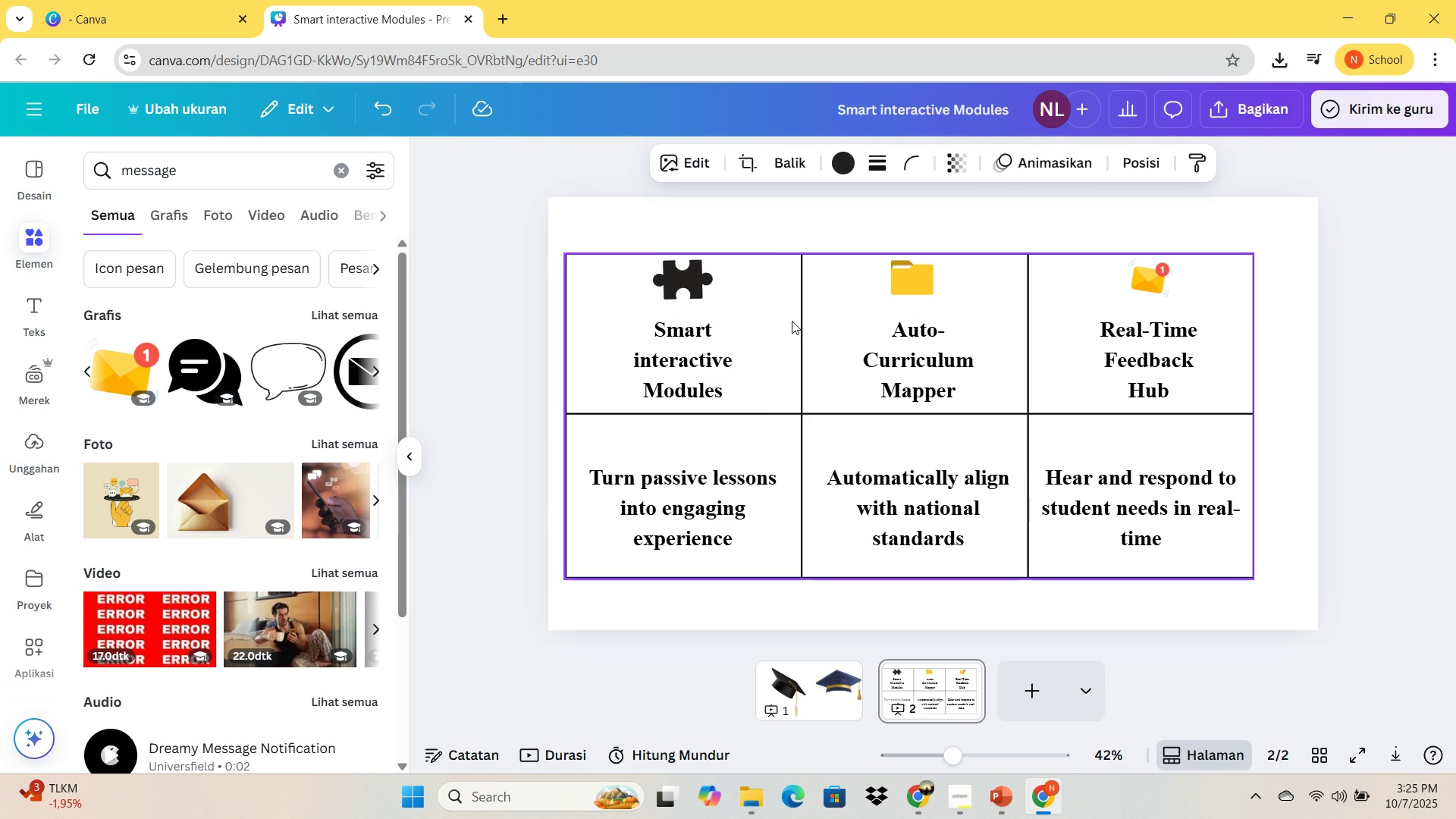 
key(ArrowDown)
 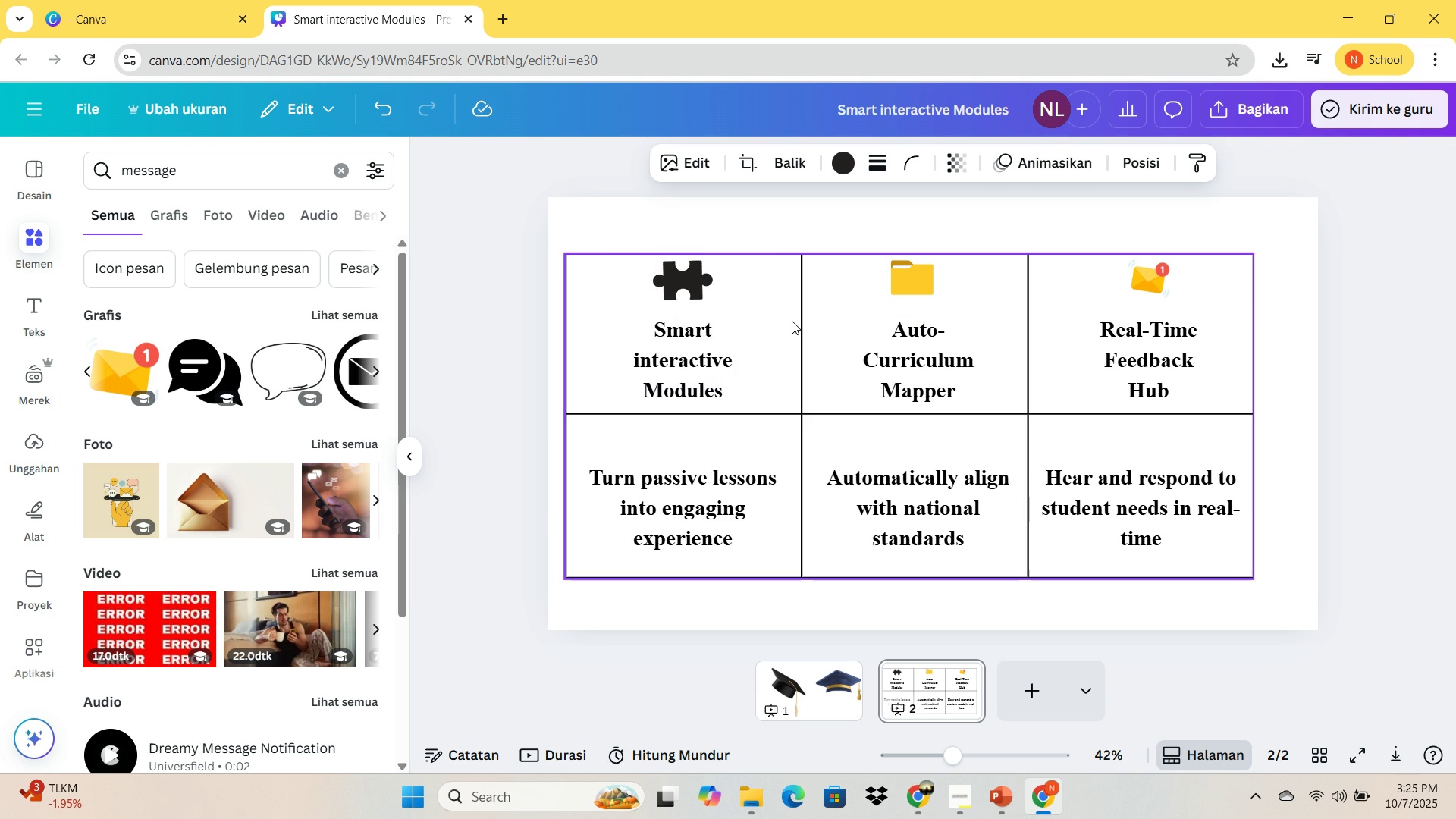 
key(ArrowDown)